 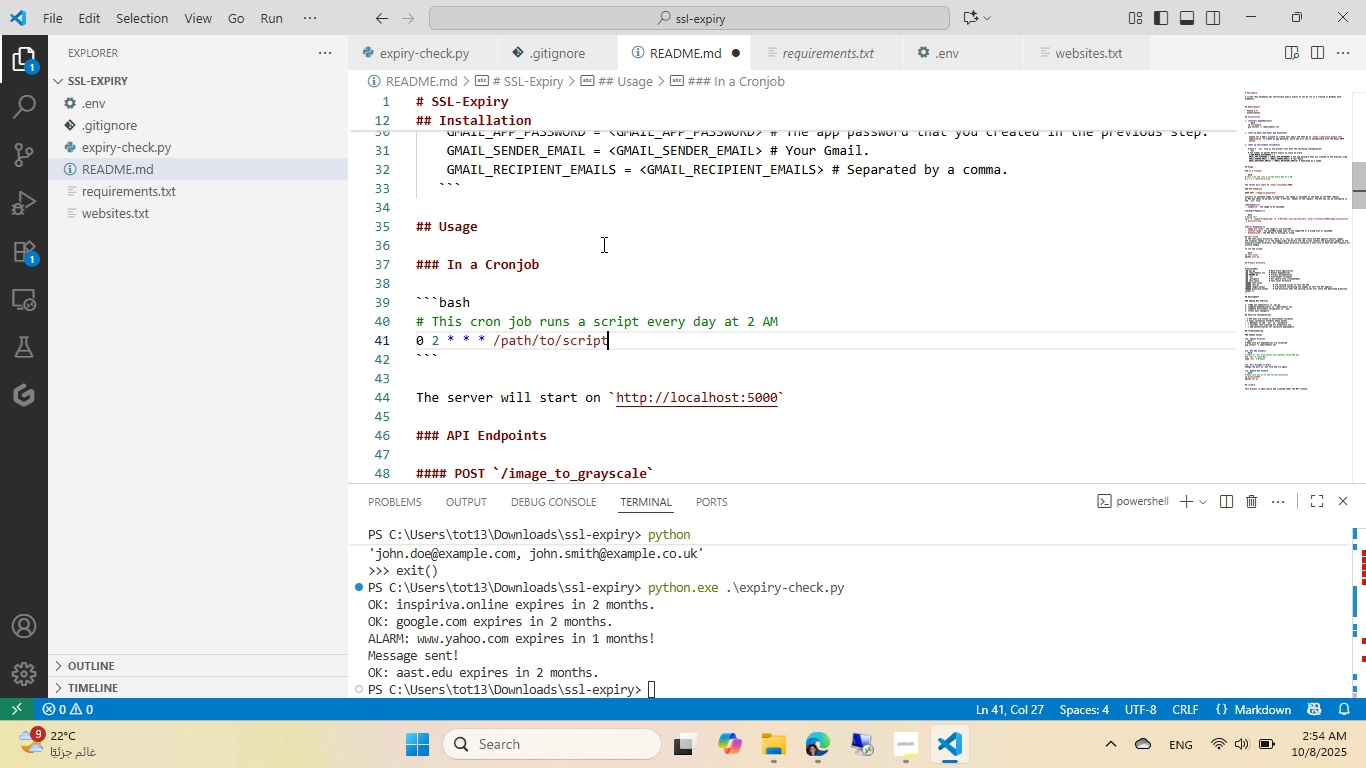 
key(Control+Backspace)
 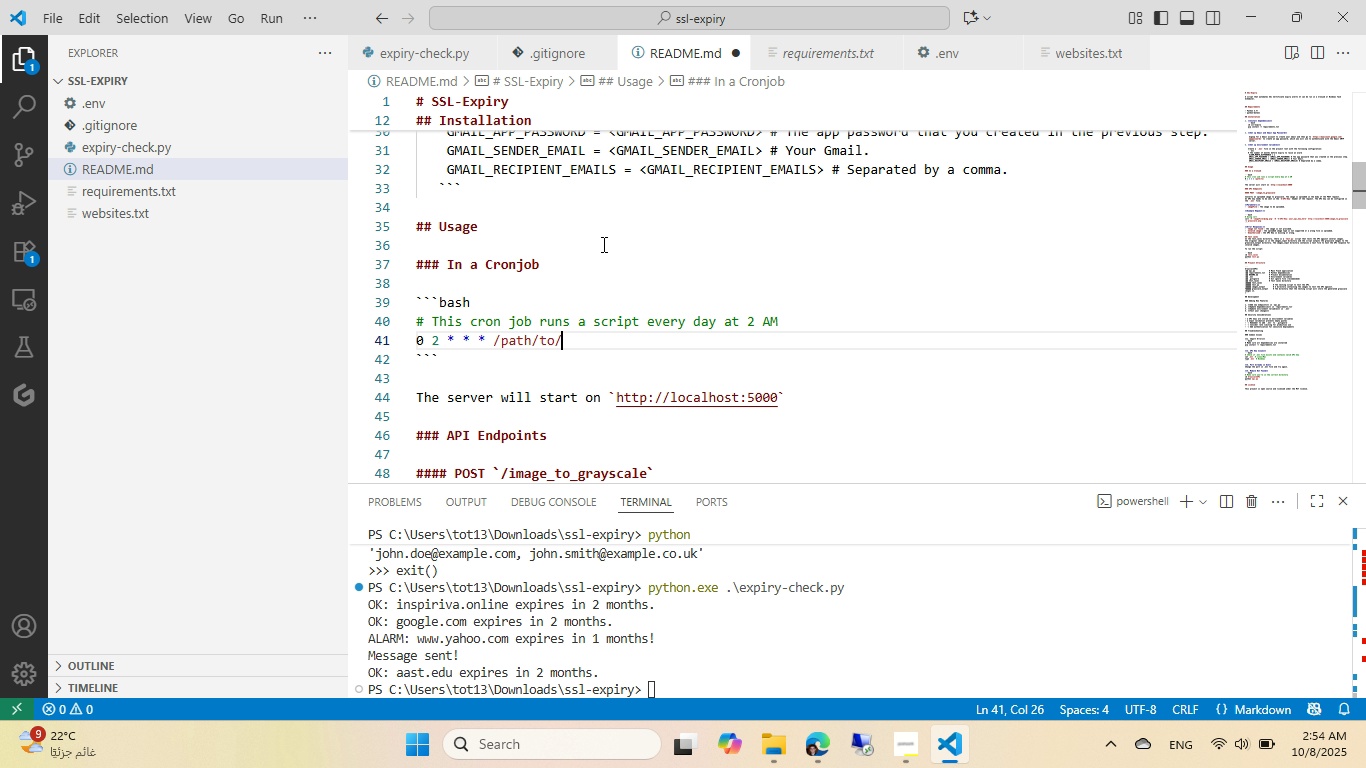 
key(Control+Backspace)
 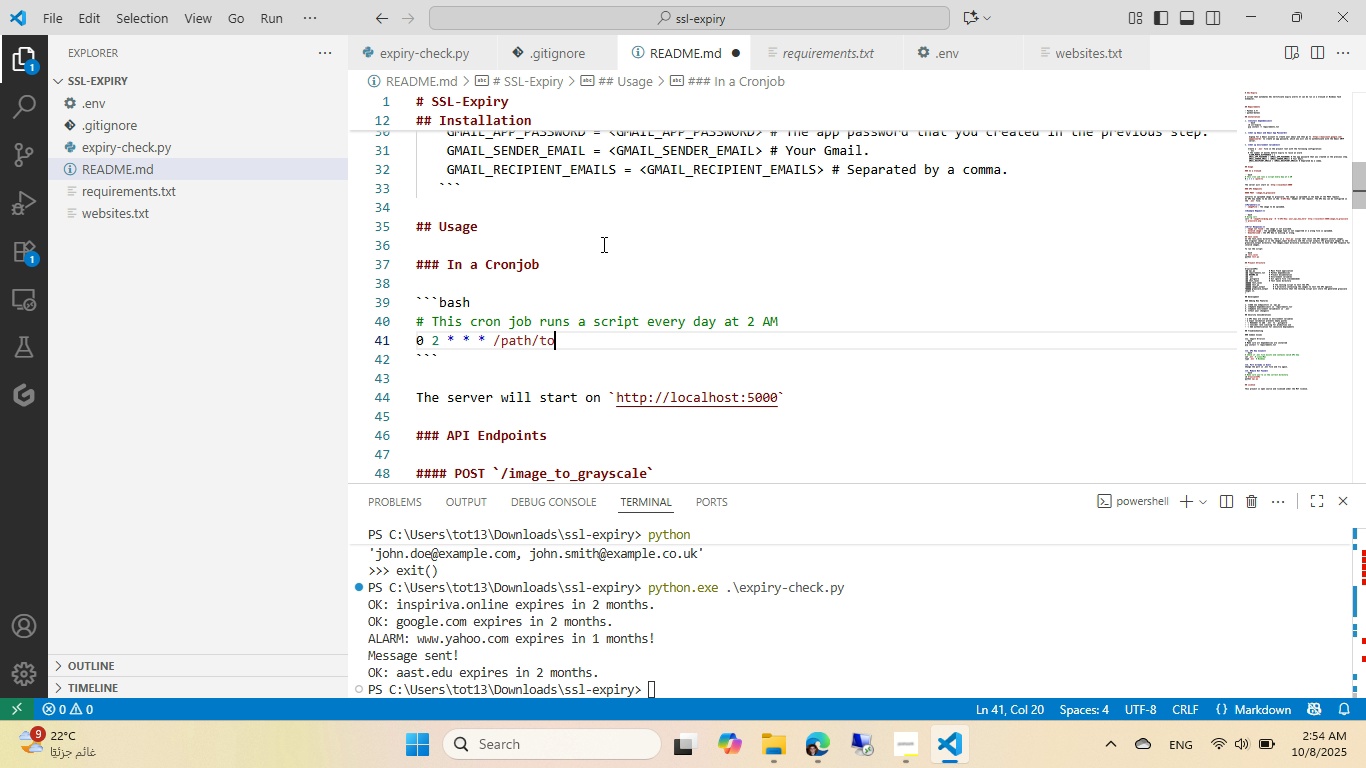 
key(Control+Backspace)
 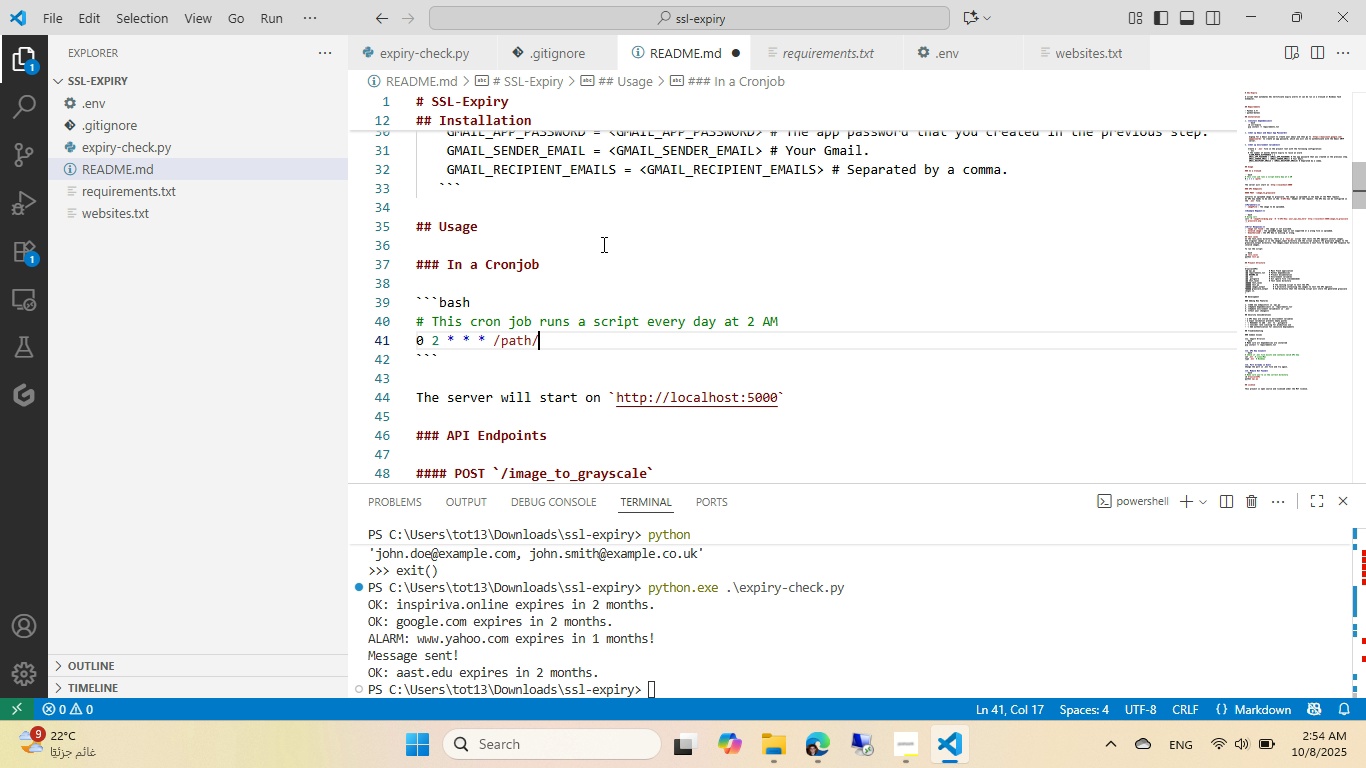 
key(Control+Backspace)
 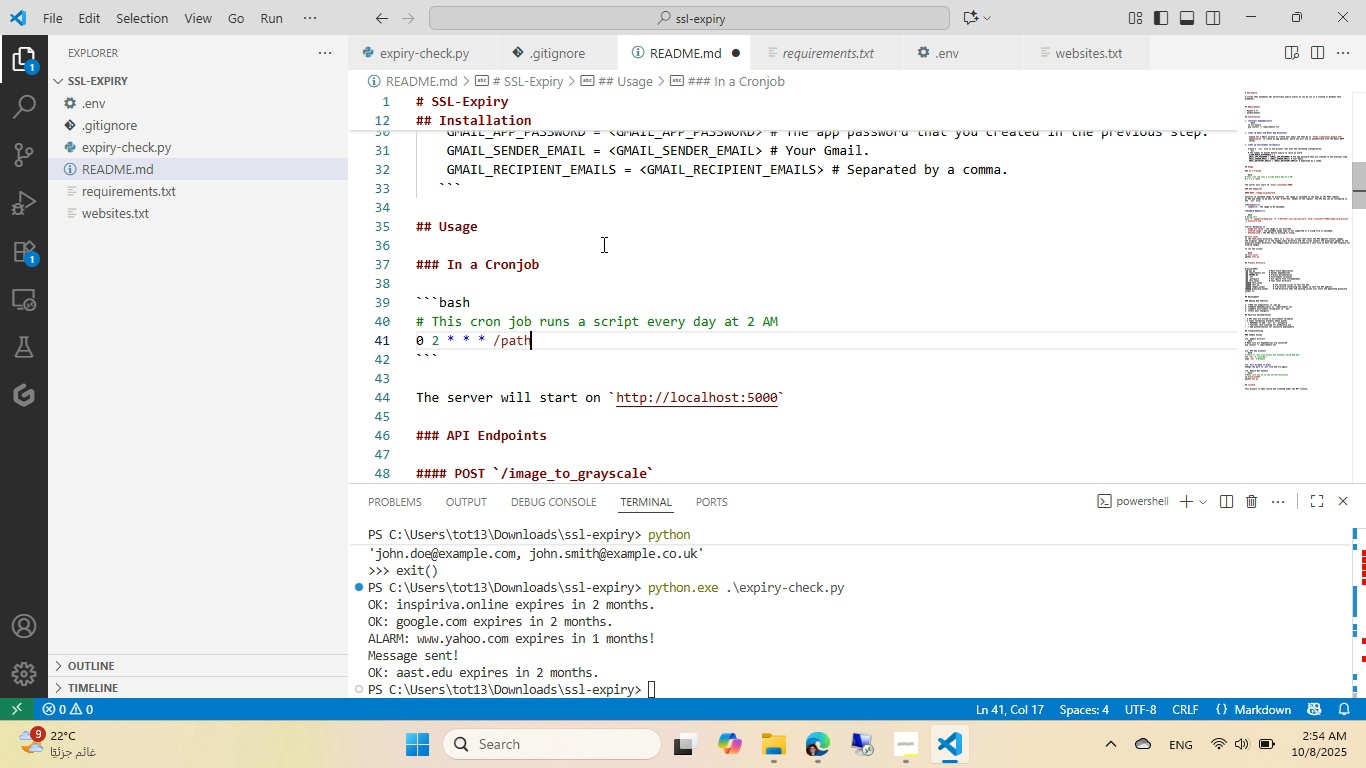 
key(Control+Backspace)
 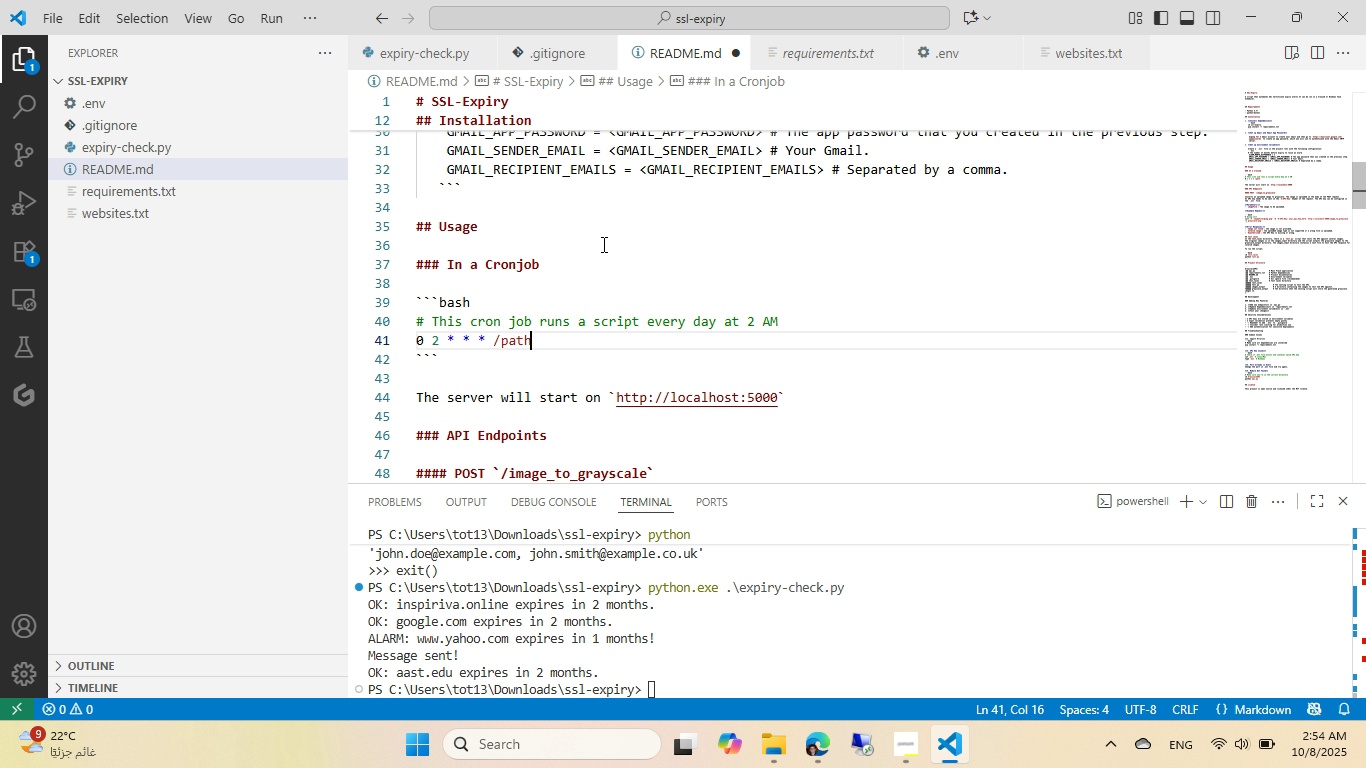 
key(Control+Backspace)
 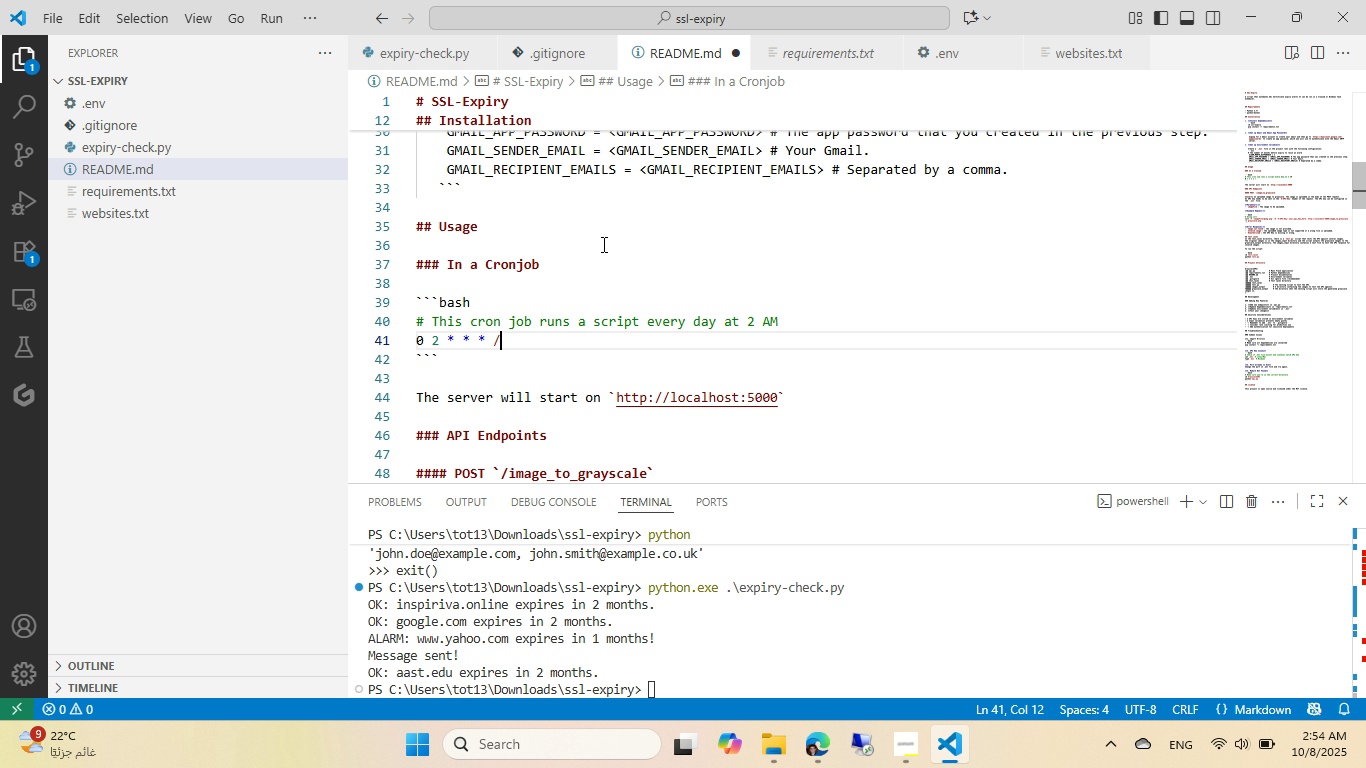 
key(Backspace)
 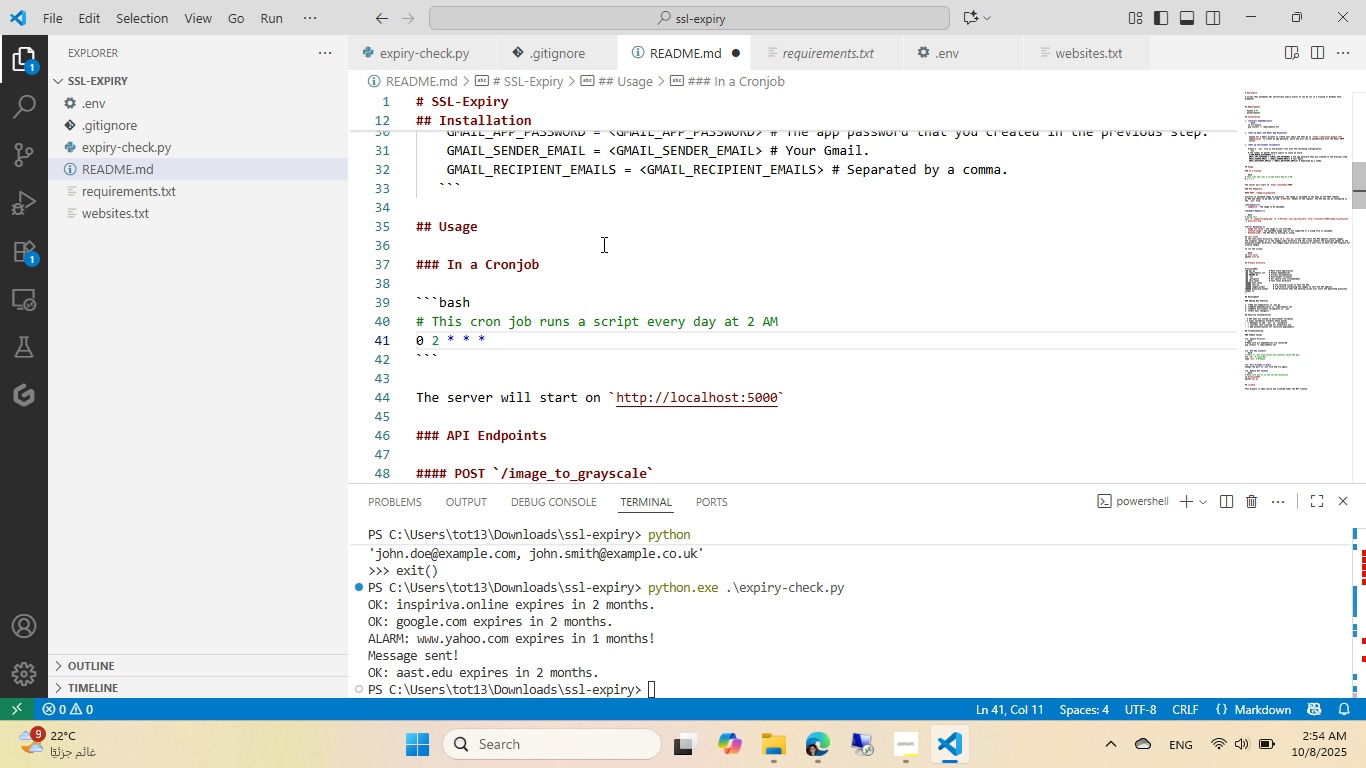 
key(Slash)
 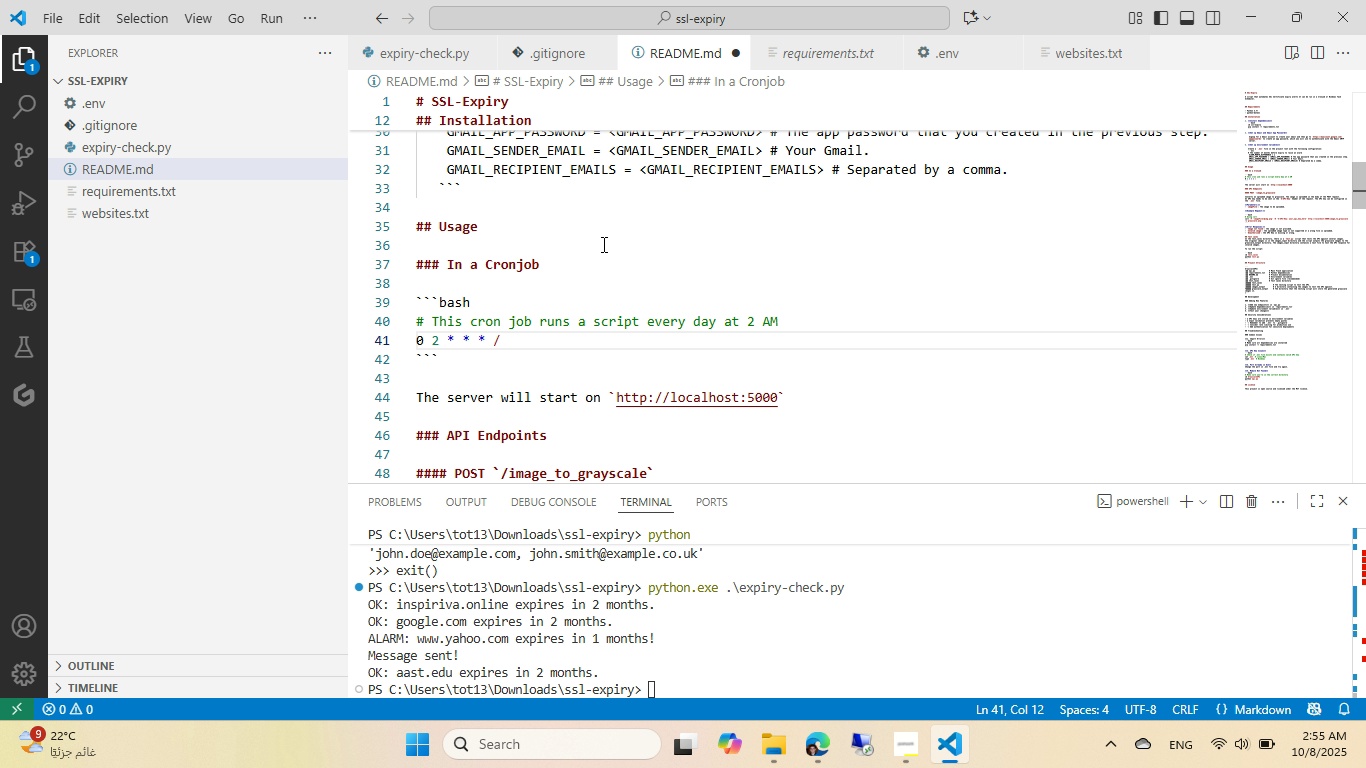 
key(Backspace)
 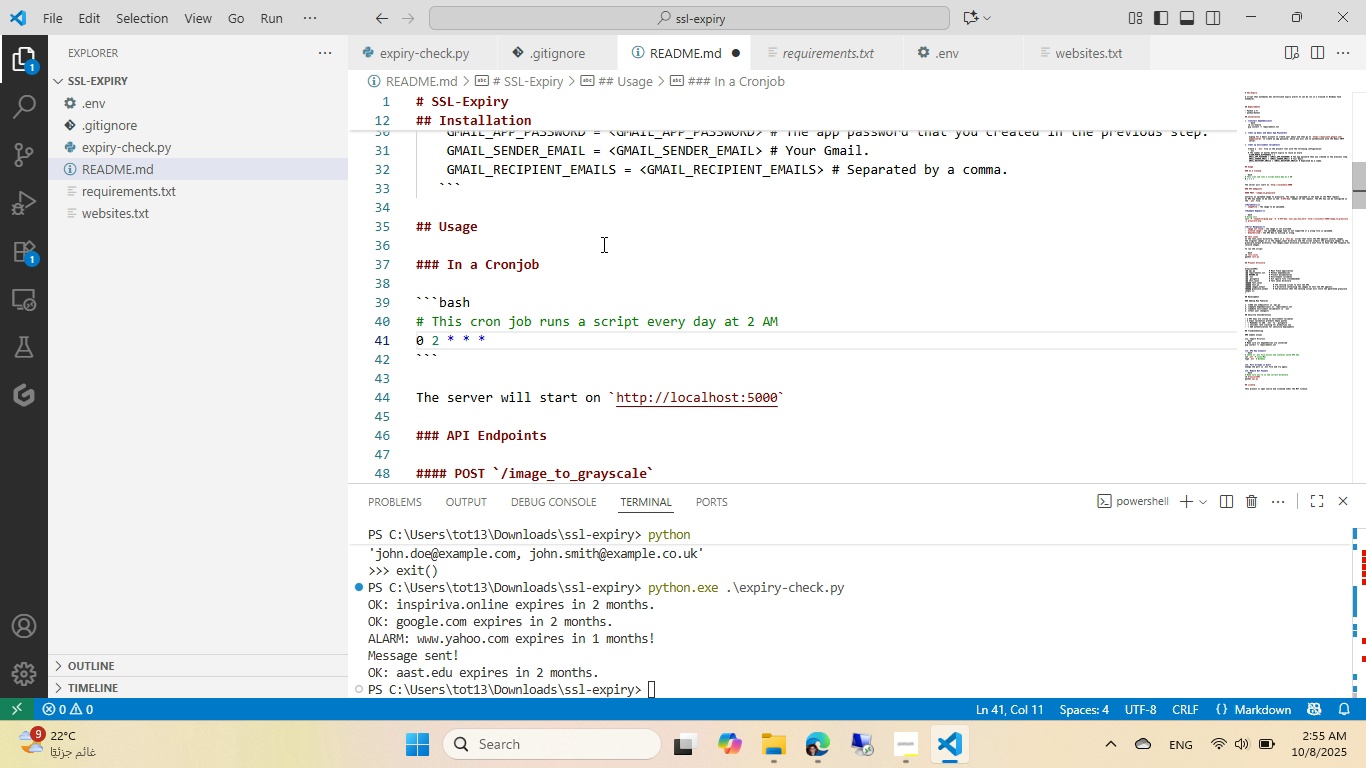 
type(ssl-expiry/)
 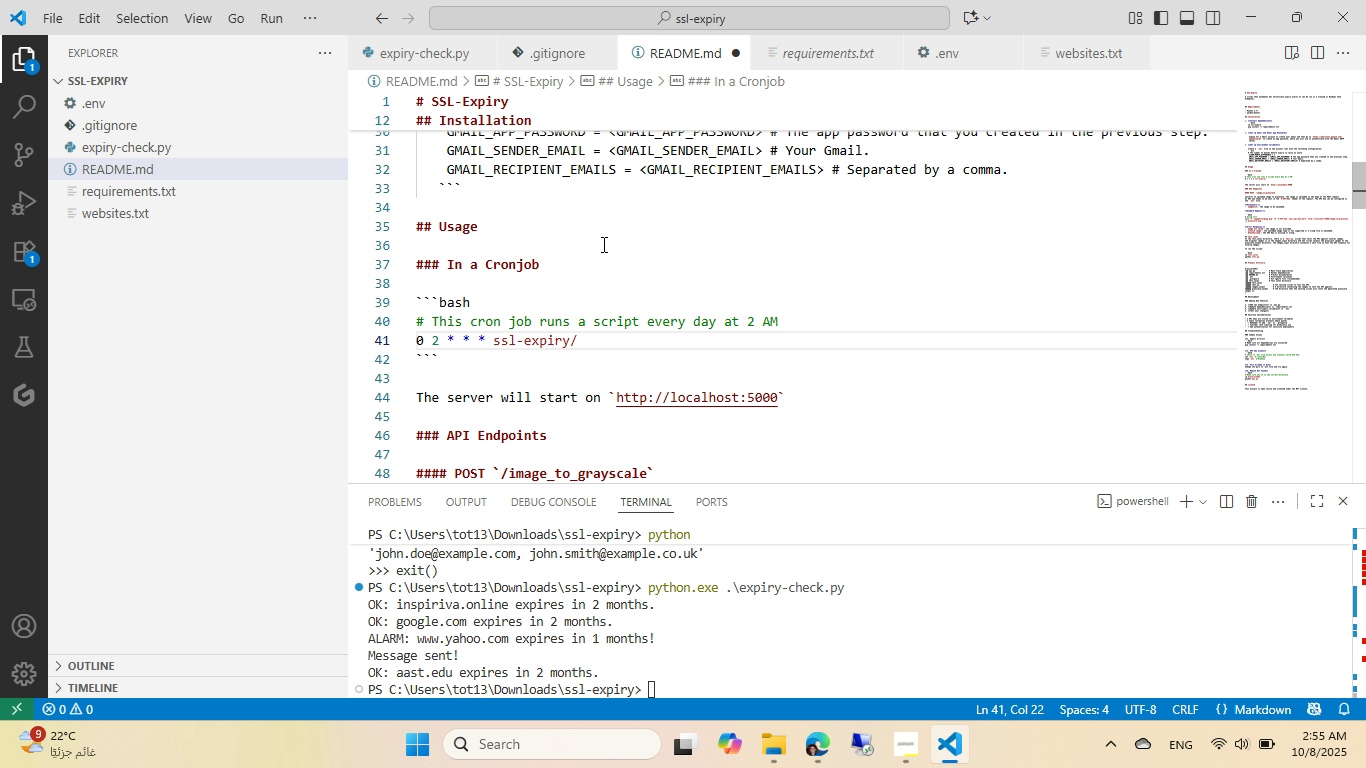 
type(expiry-check.py)